 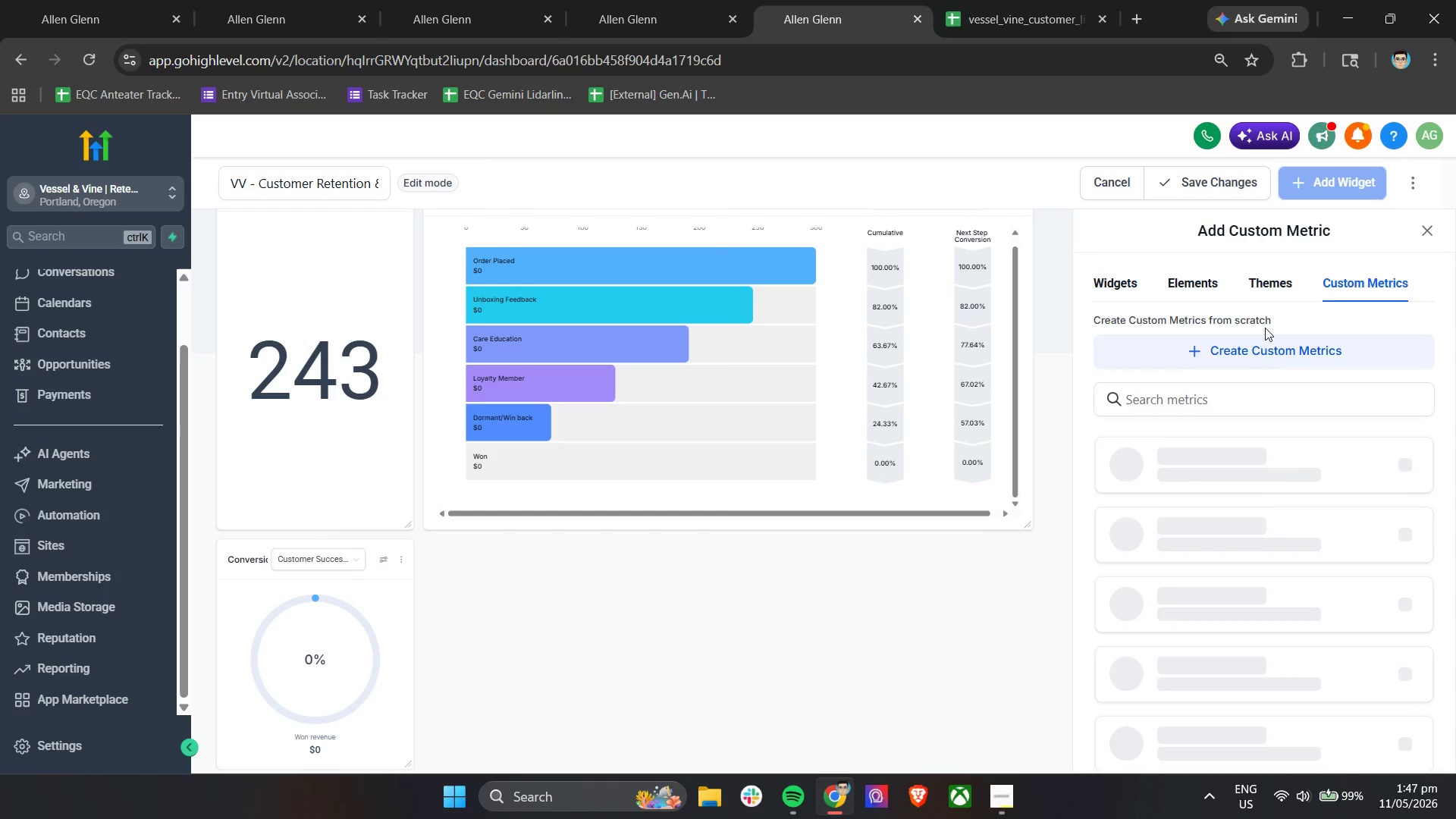 
left_click([1229, 563])
 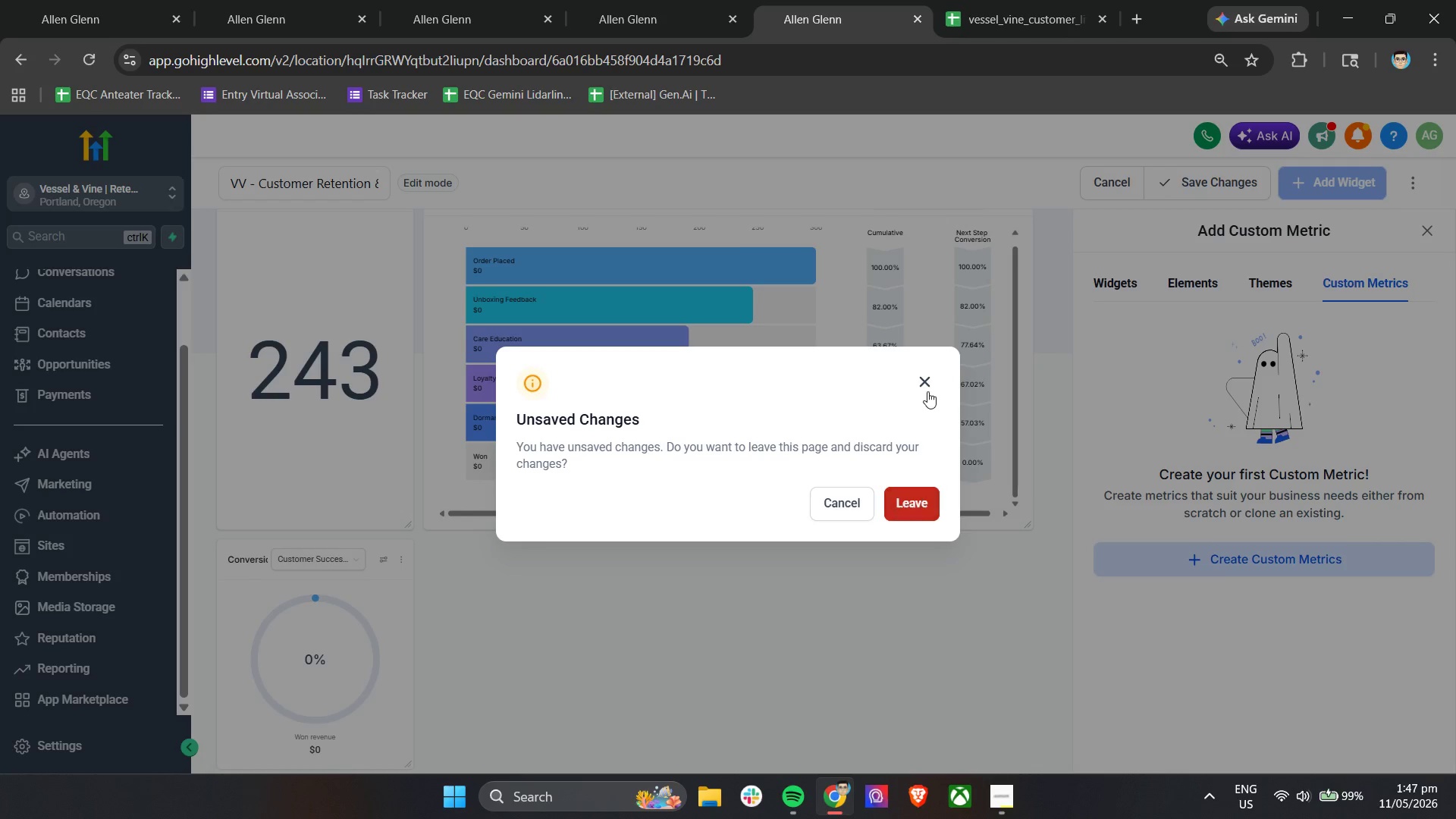 
left_click([929, 384])
 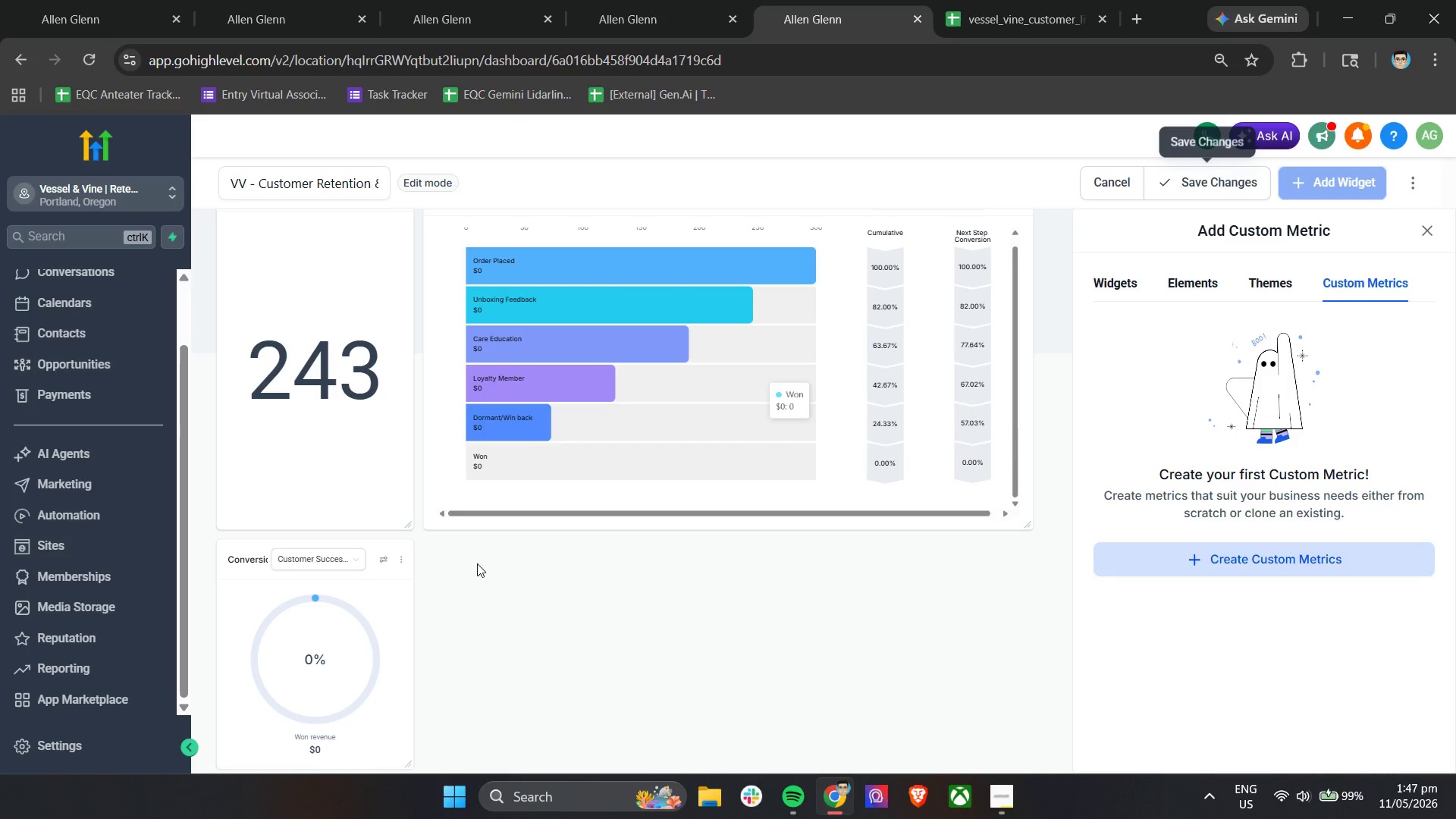 
left_click([400, 555])
 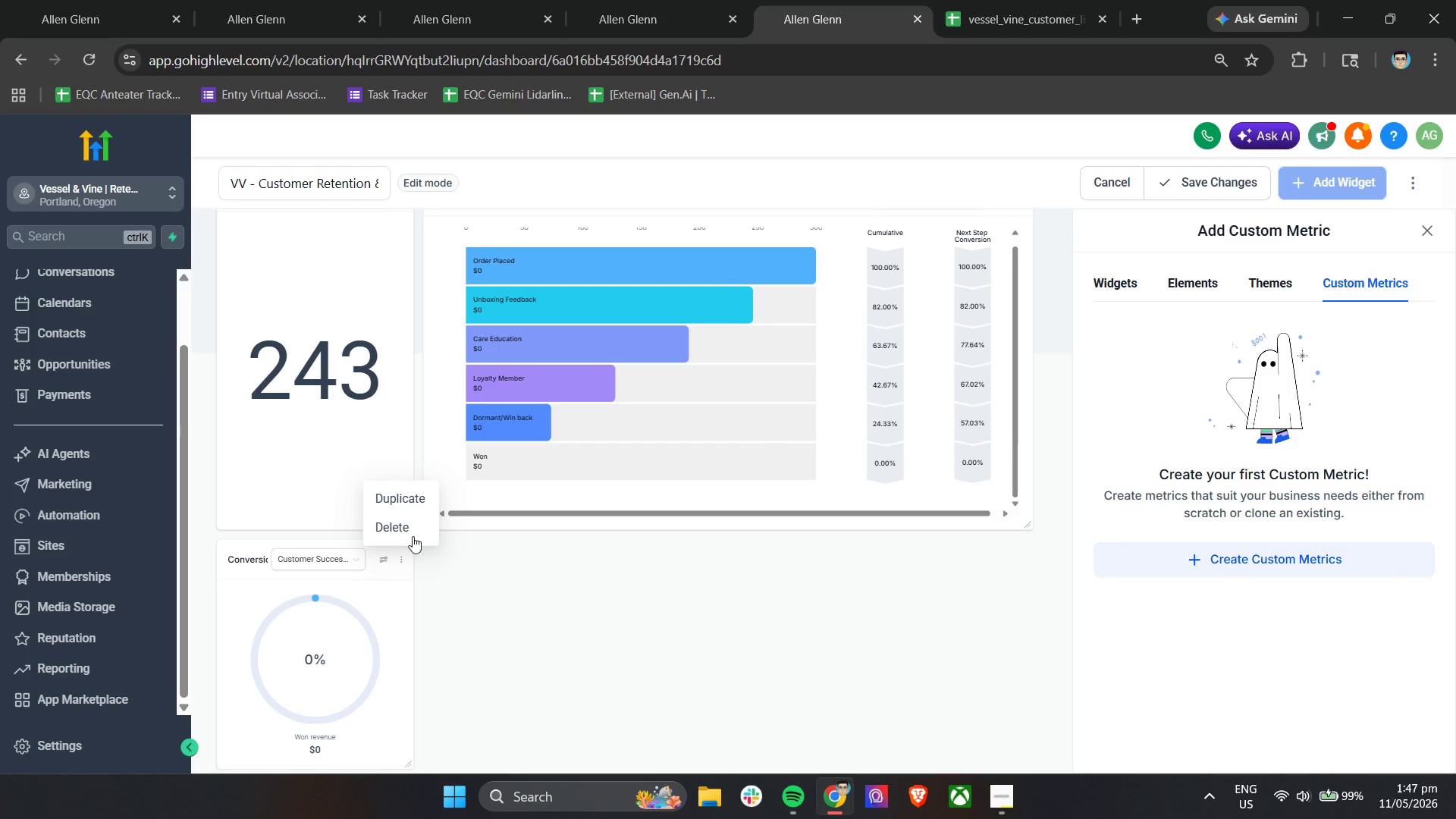 
left_click([407, 523])
 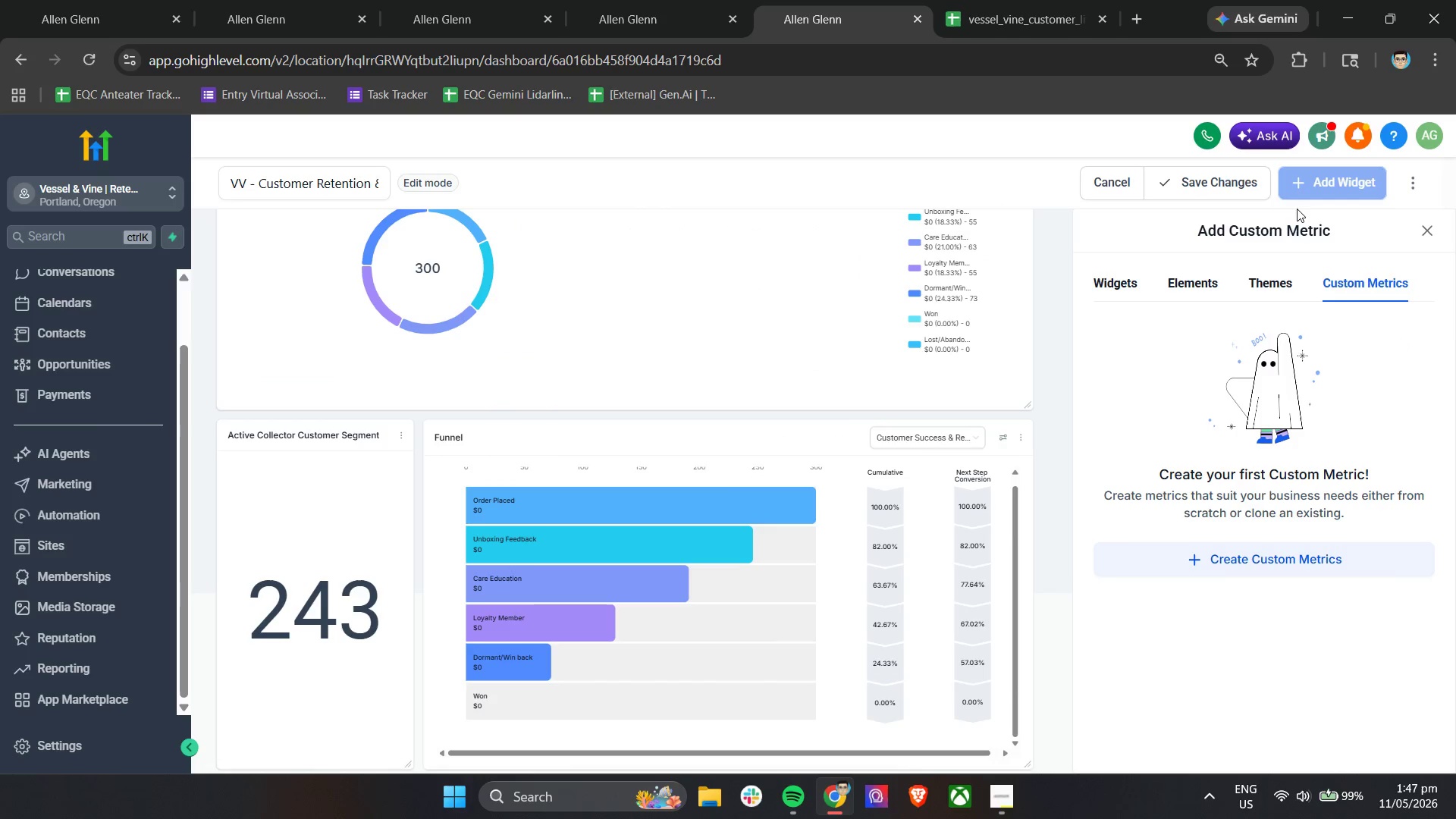 
left_click([1241, 185])
 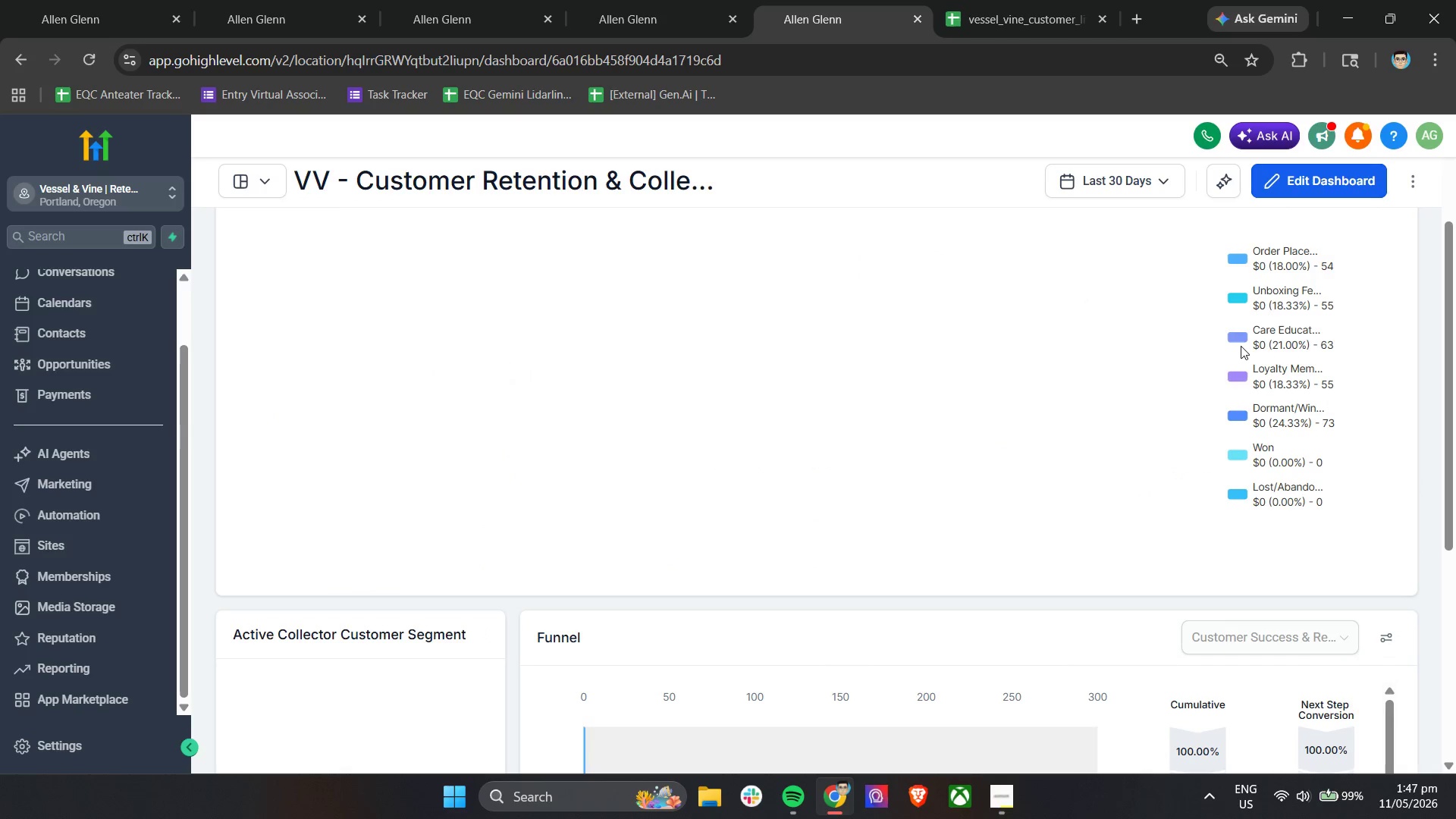 
scroll: coordinate [1241, 346], scroll_direction: down, amount: 3.0
 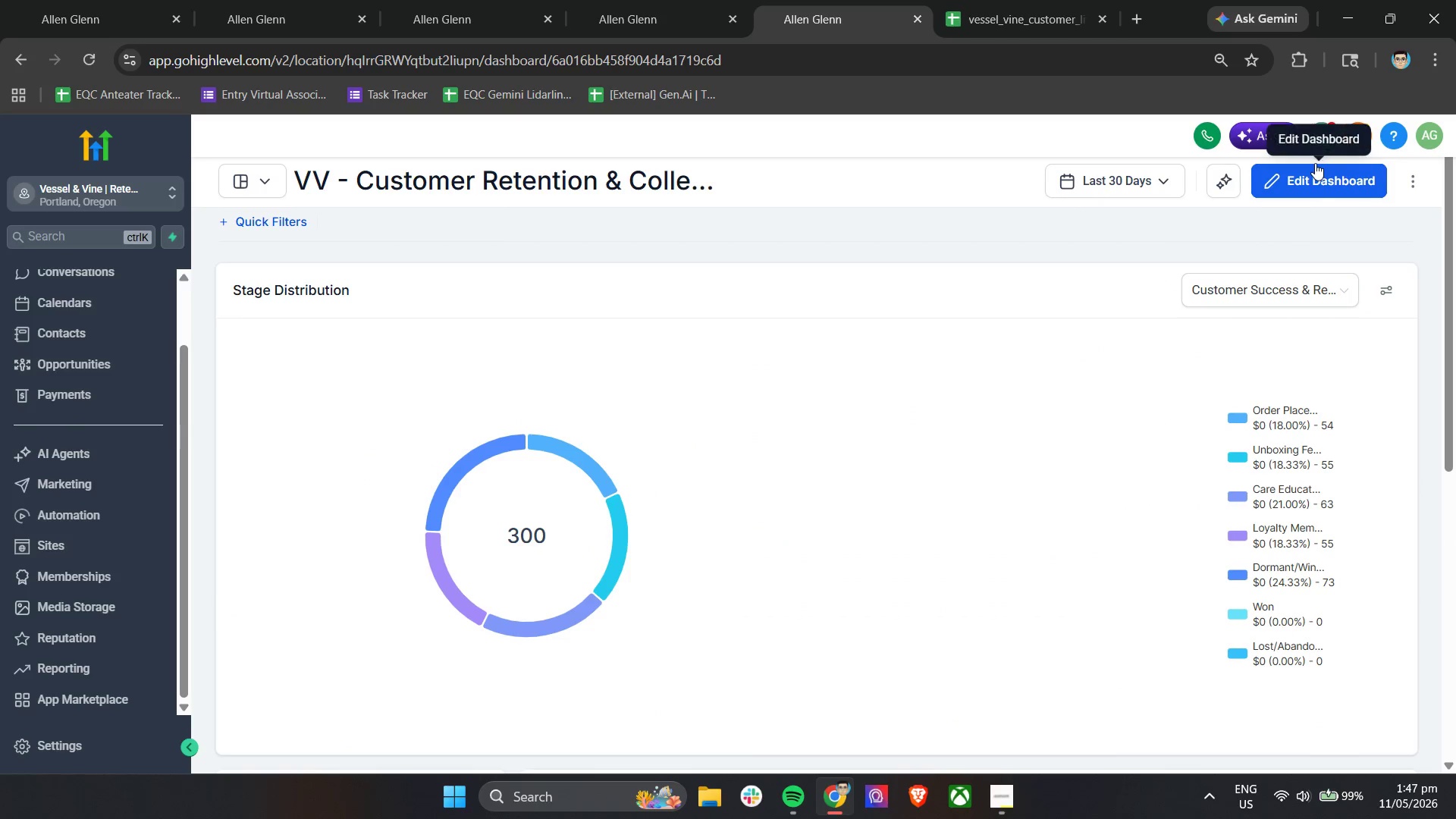 
left_click([1315, 180])
 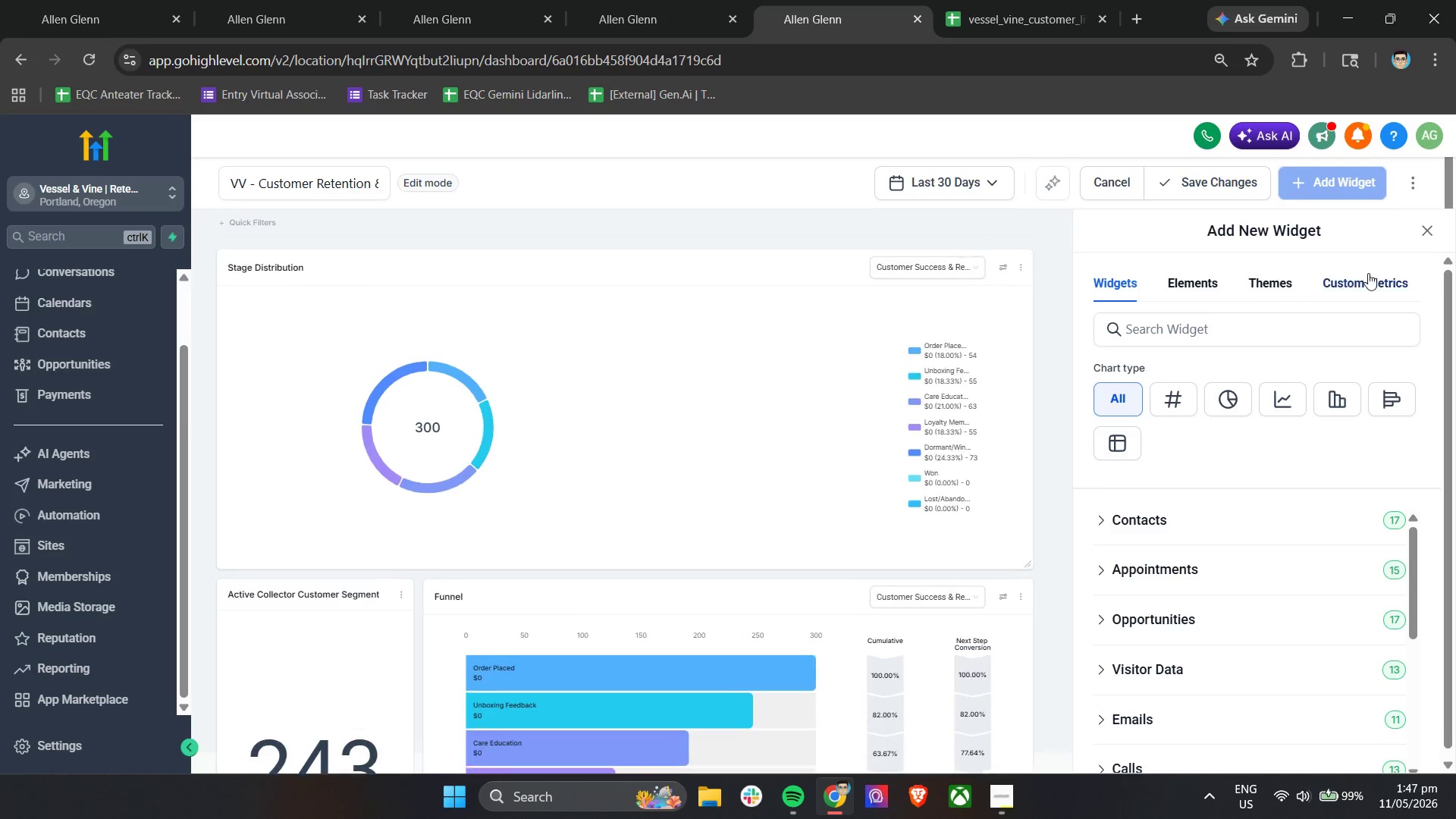 
left_click([1370, 281])
 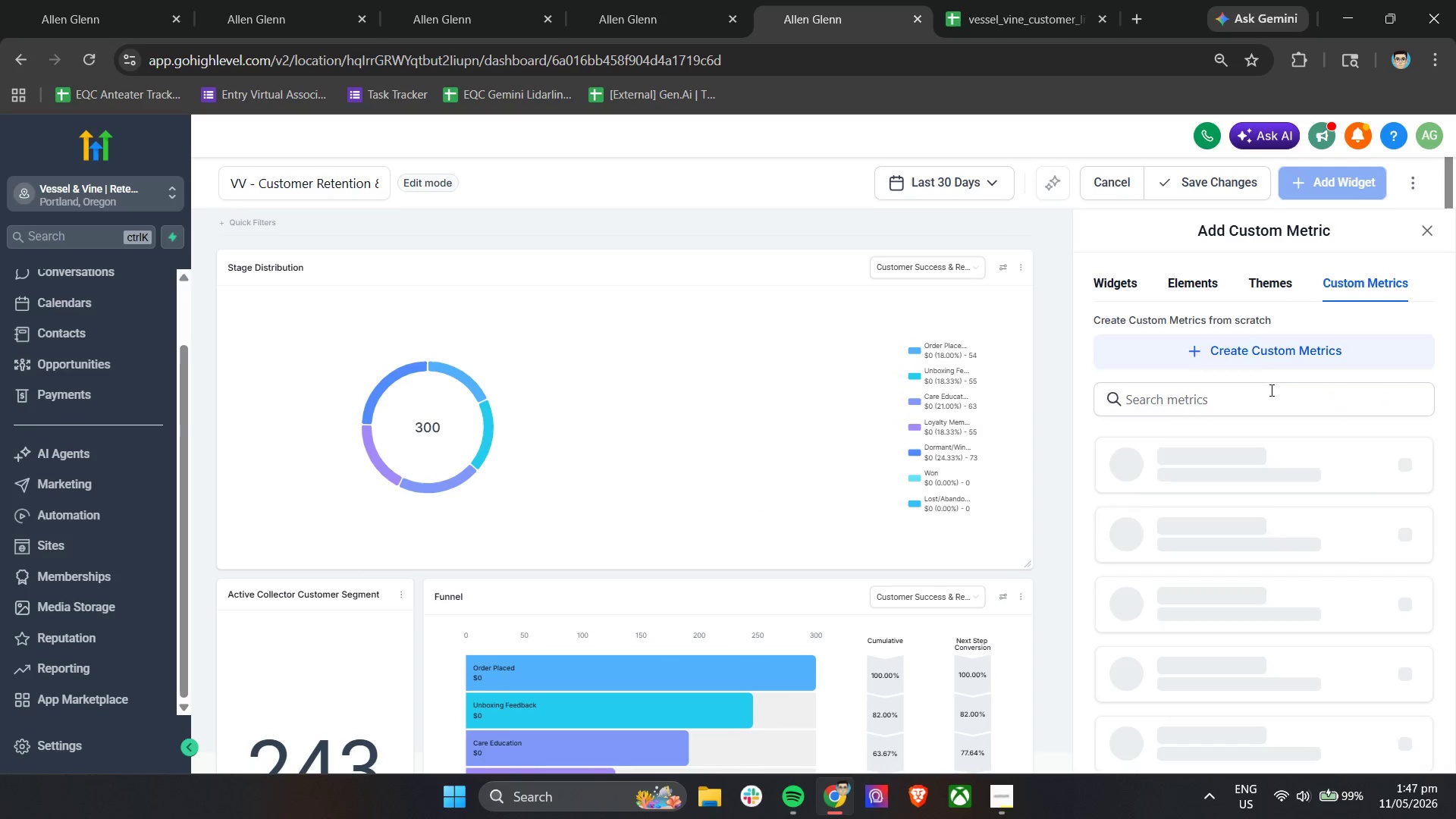 
left_click([1268, 353])
 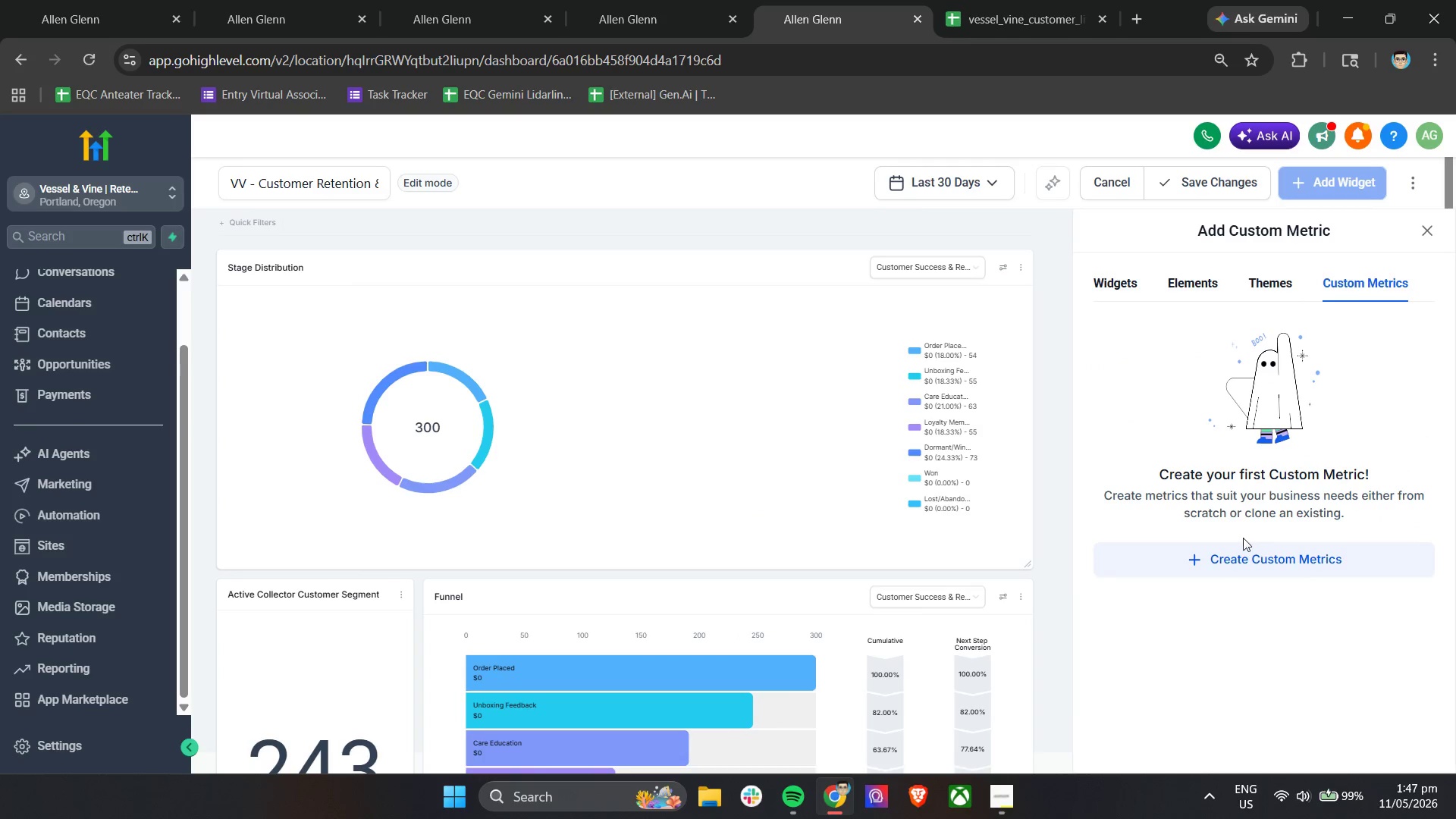 
left_click([1219, 576])
 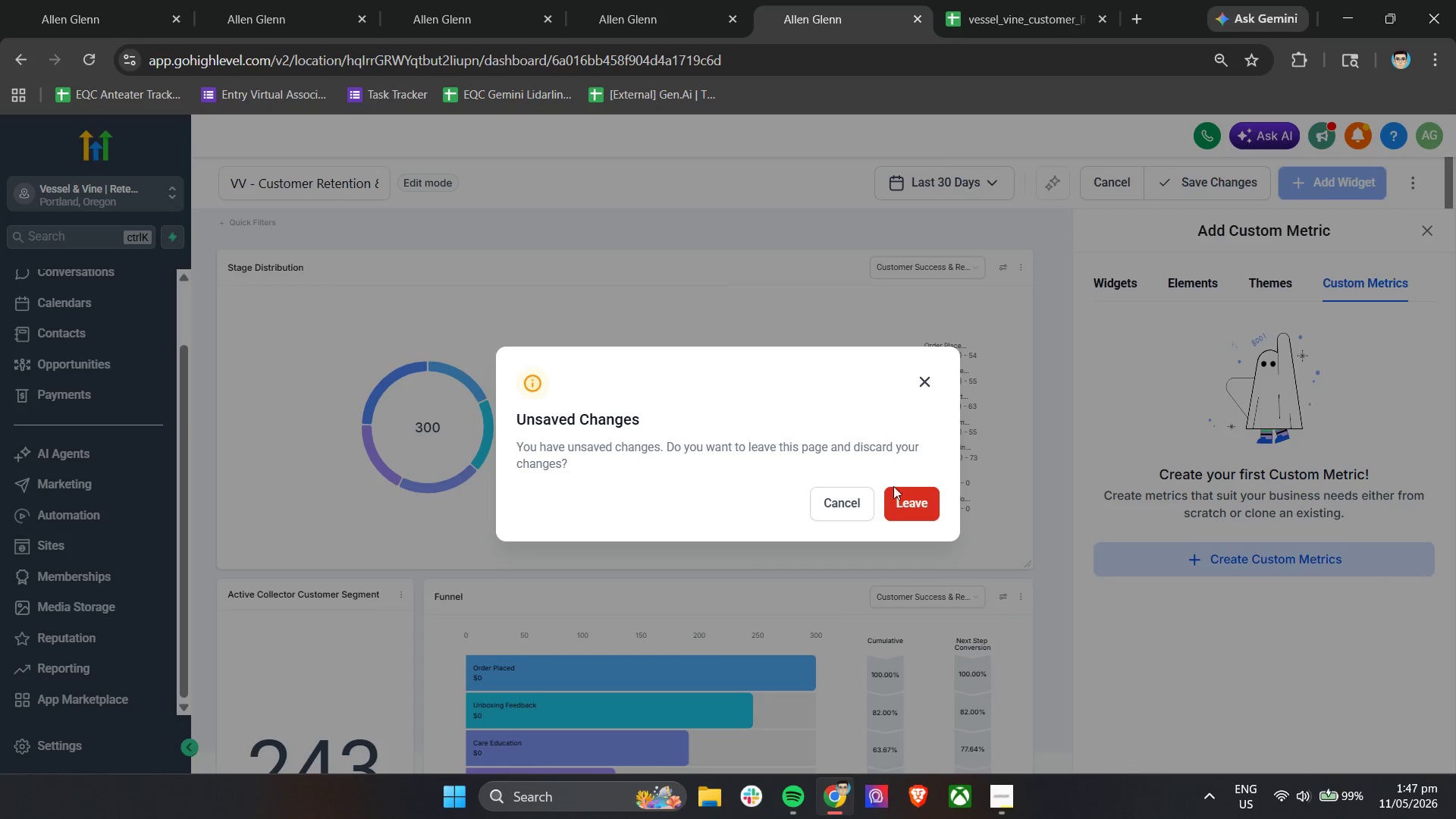 
left_click([915, 510])
 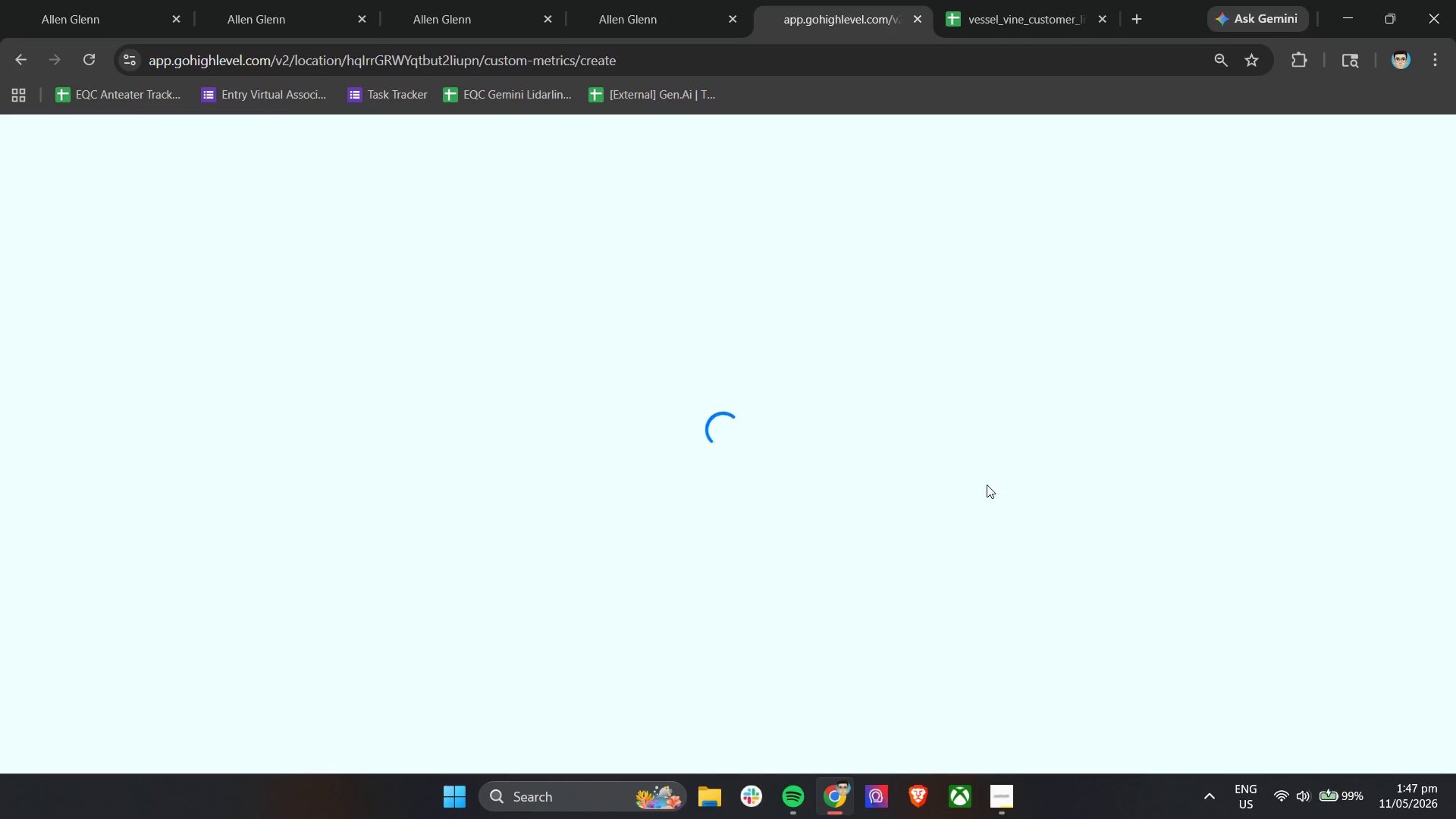 
wait(5.06)
 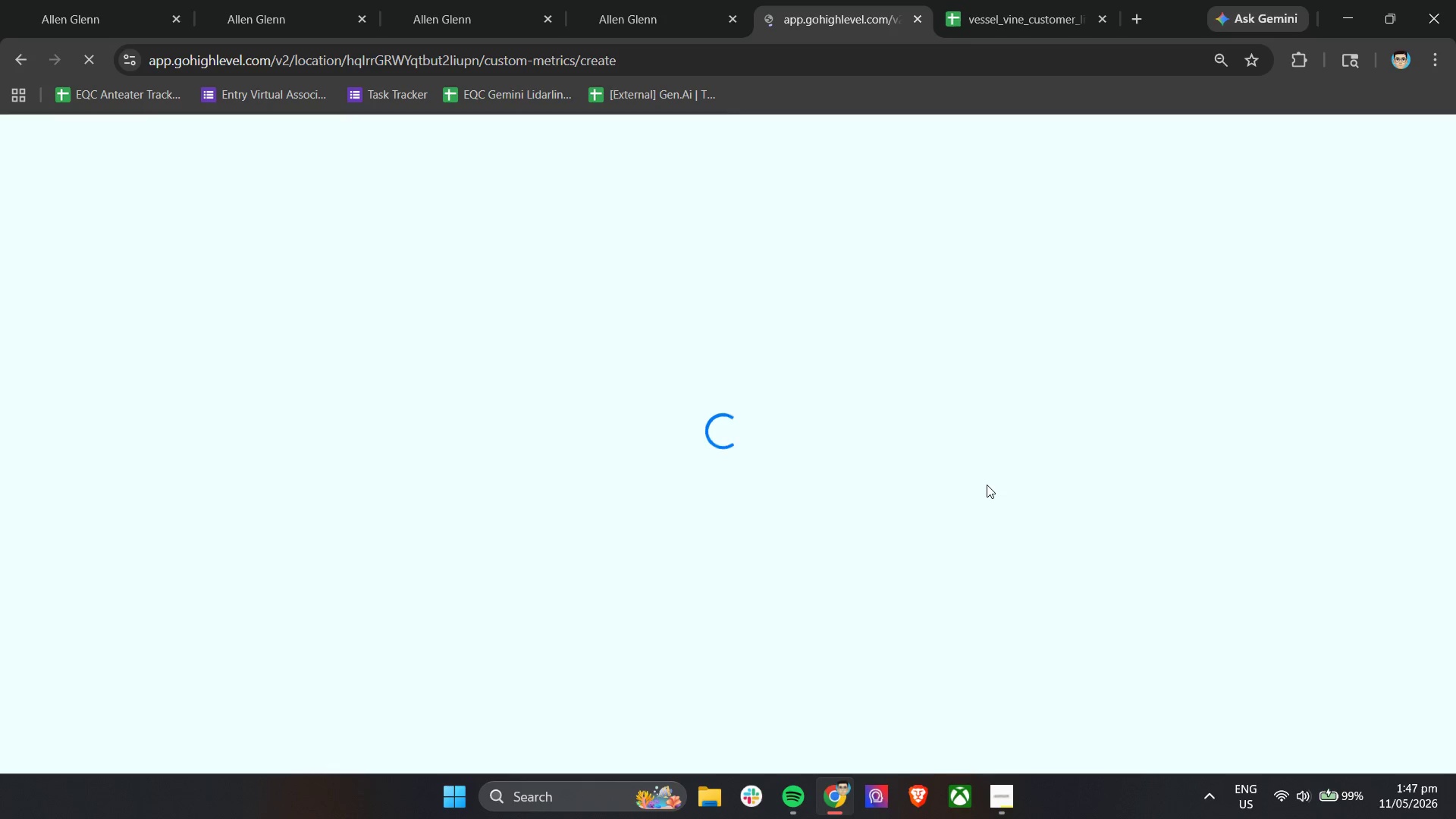 
left_click([1007, 804])